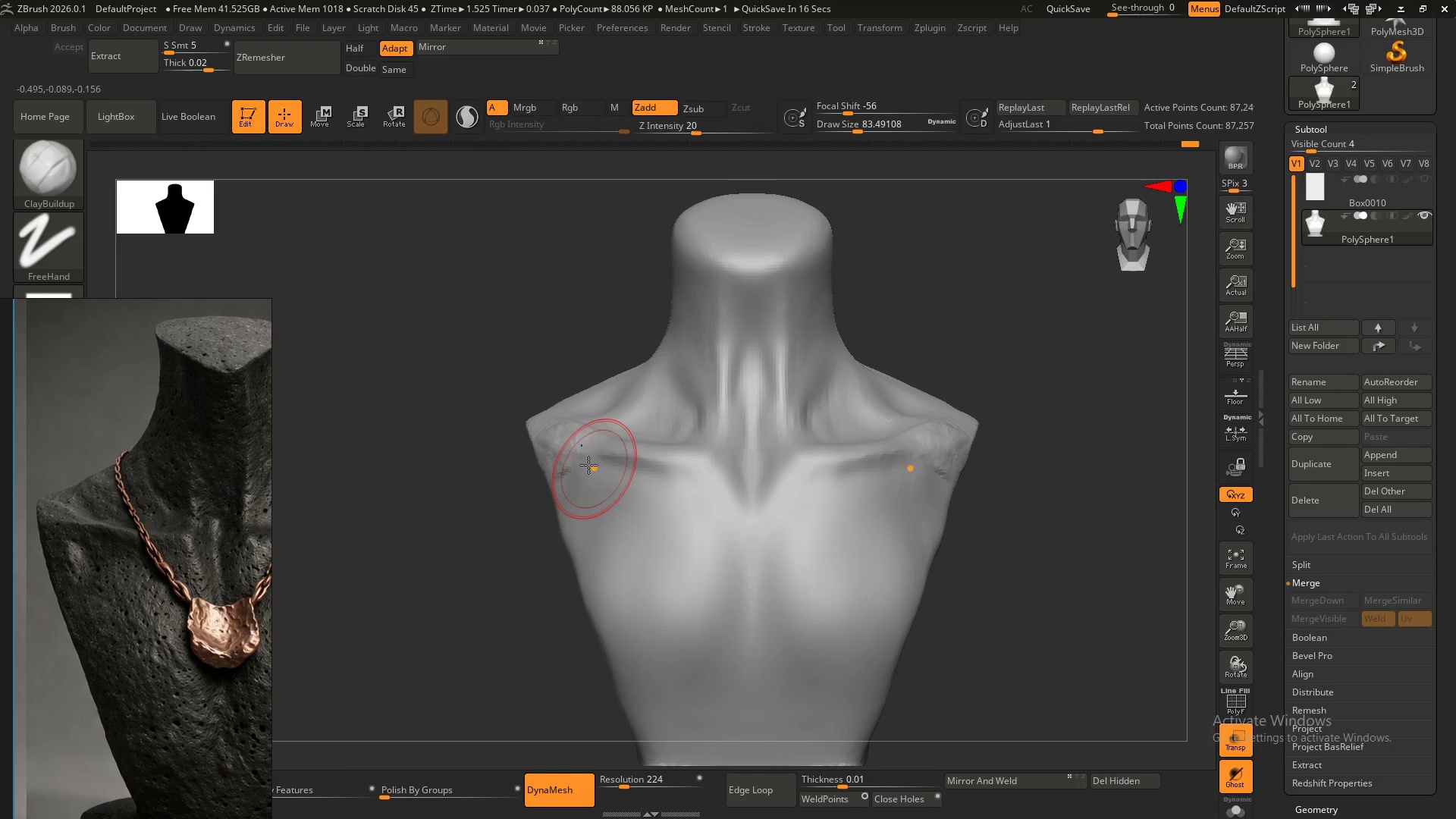 
left_click_drag(start_coordinate=[570, 460], to_coordinate=[592, 446])
 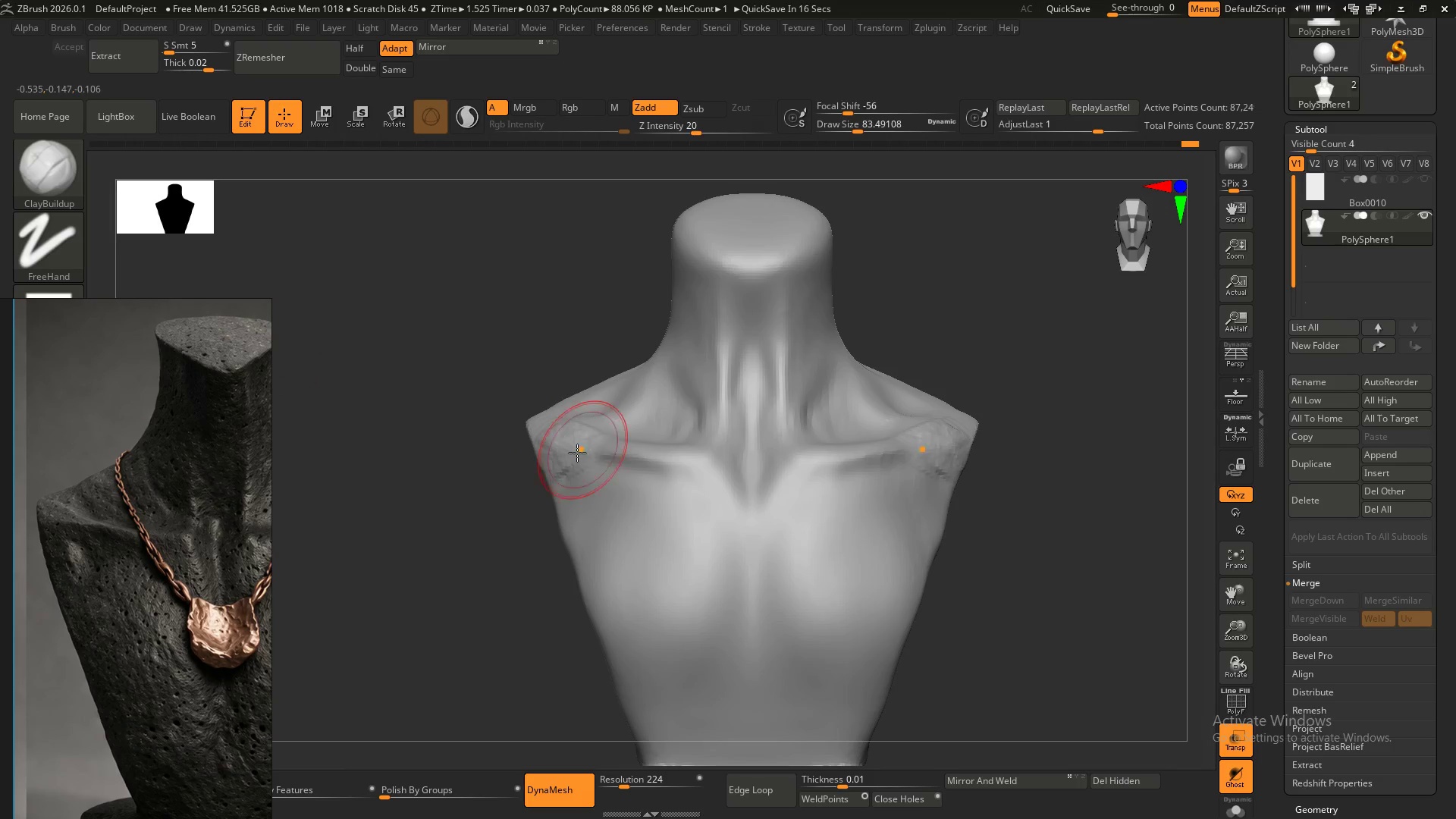 
left_click_drag(start_coordinate=[579, 451], to_coordinate=[601, 450])
 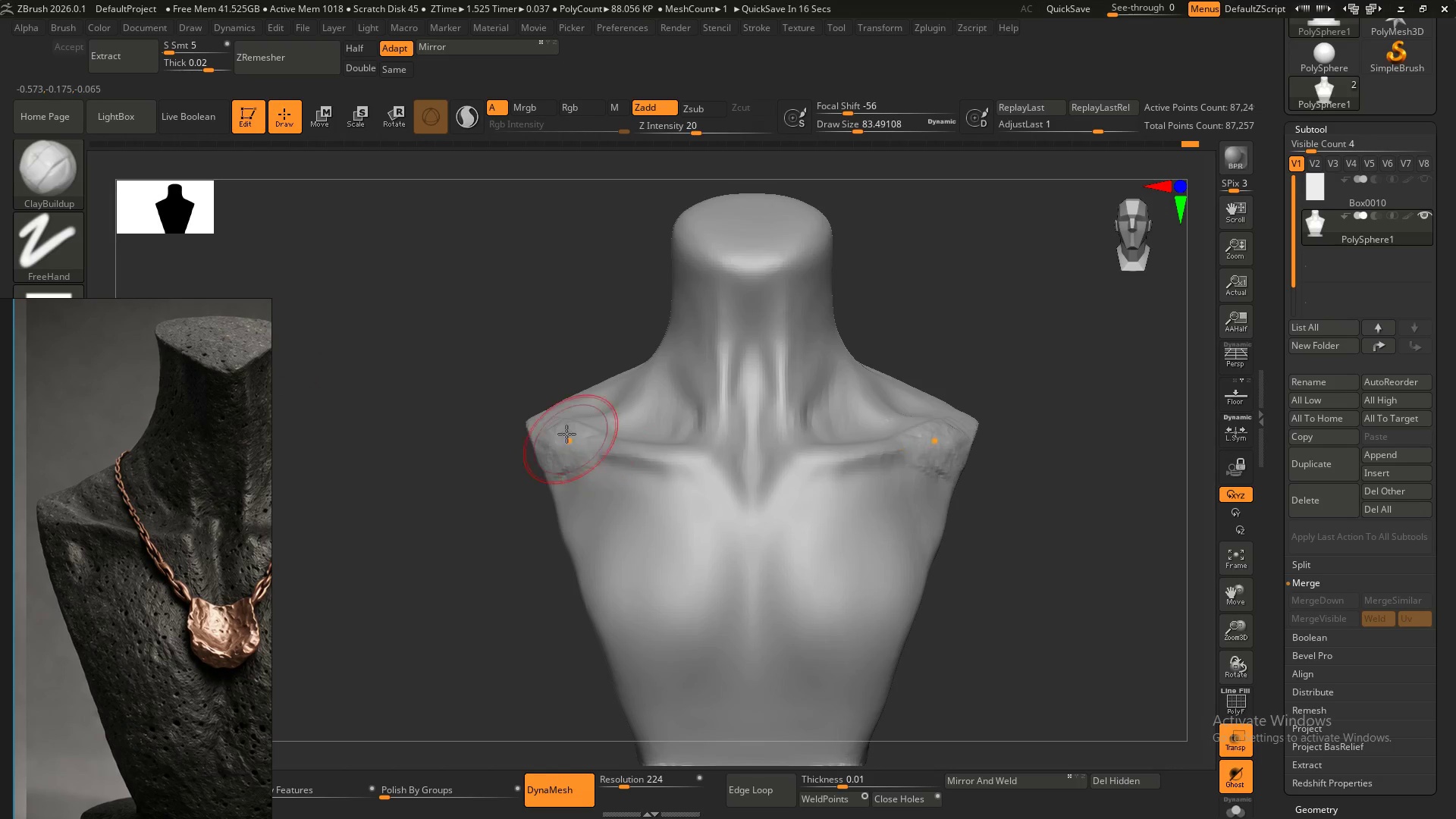 
left_click_drag(start_coordinate=[570, 439], to_coordinate=[526, 425])
 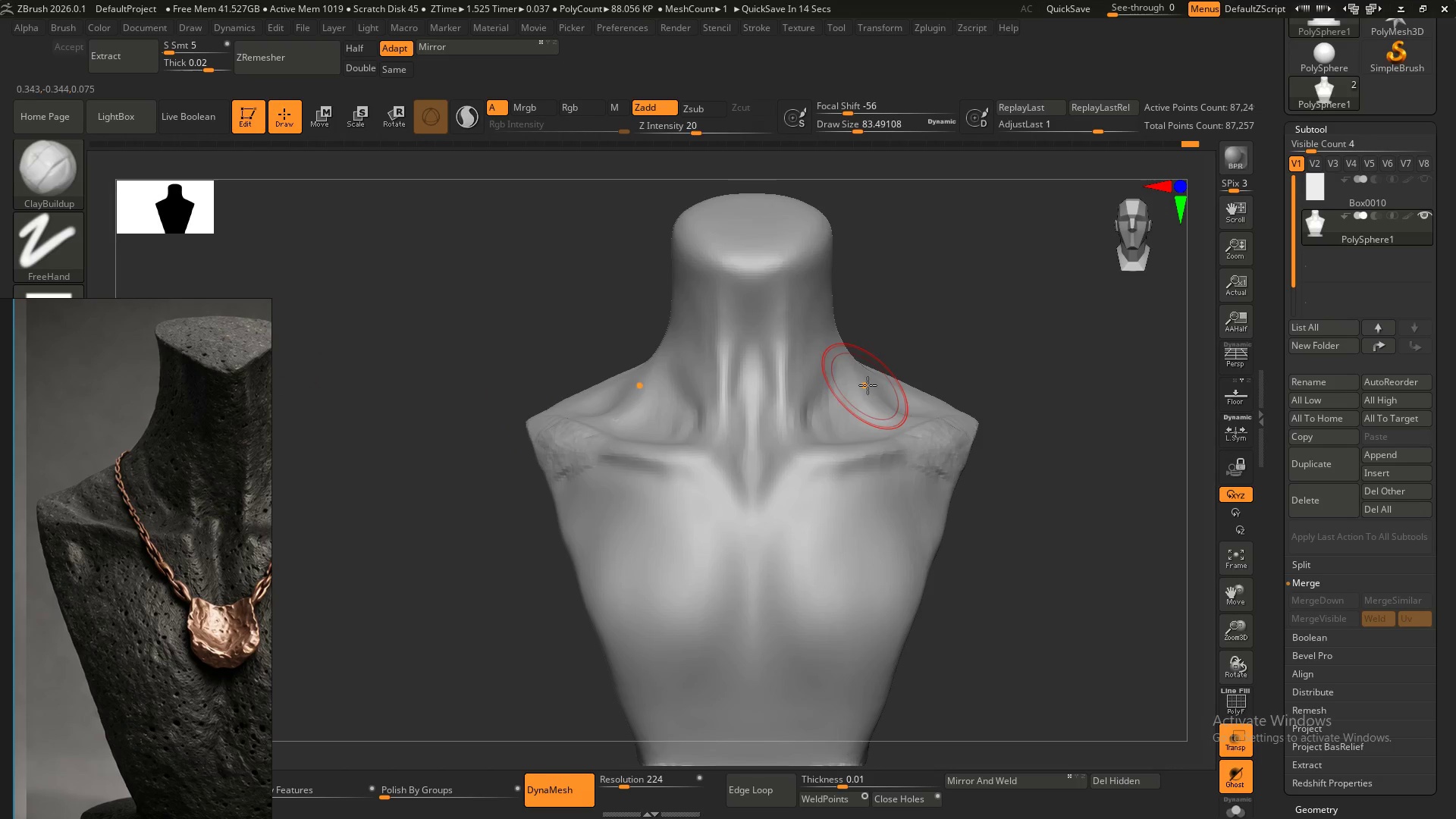 
key(Meta+MetaLeft)